 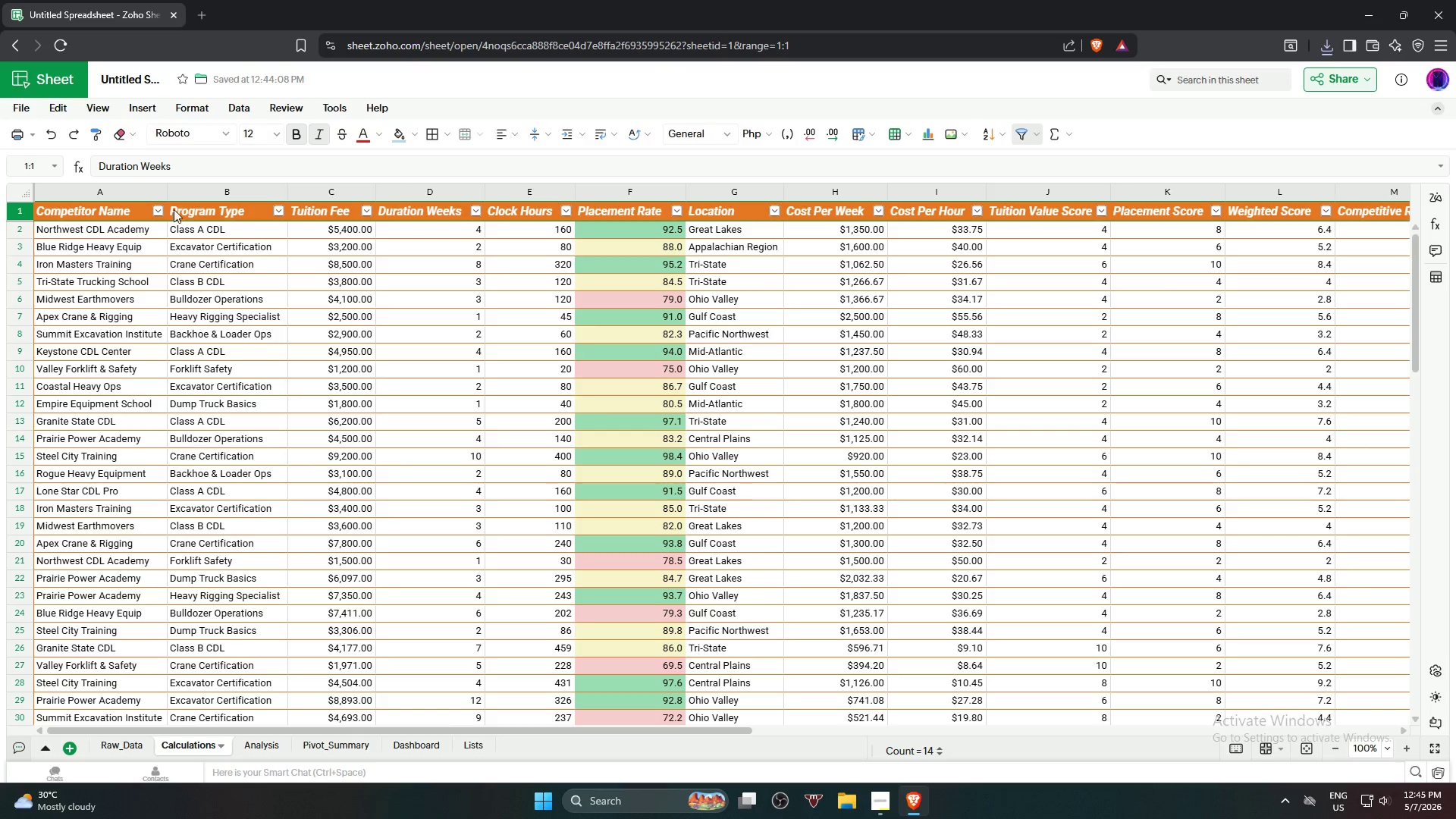 
key(Control+V)
 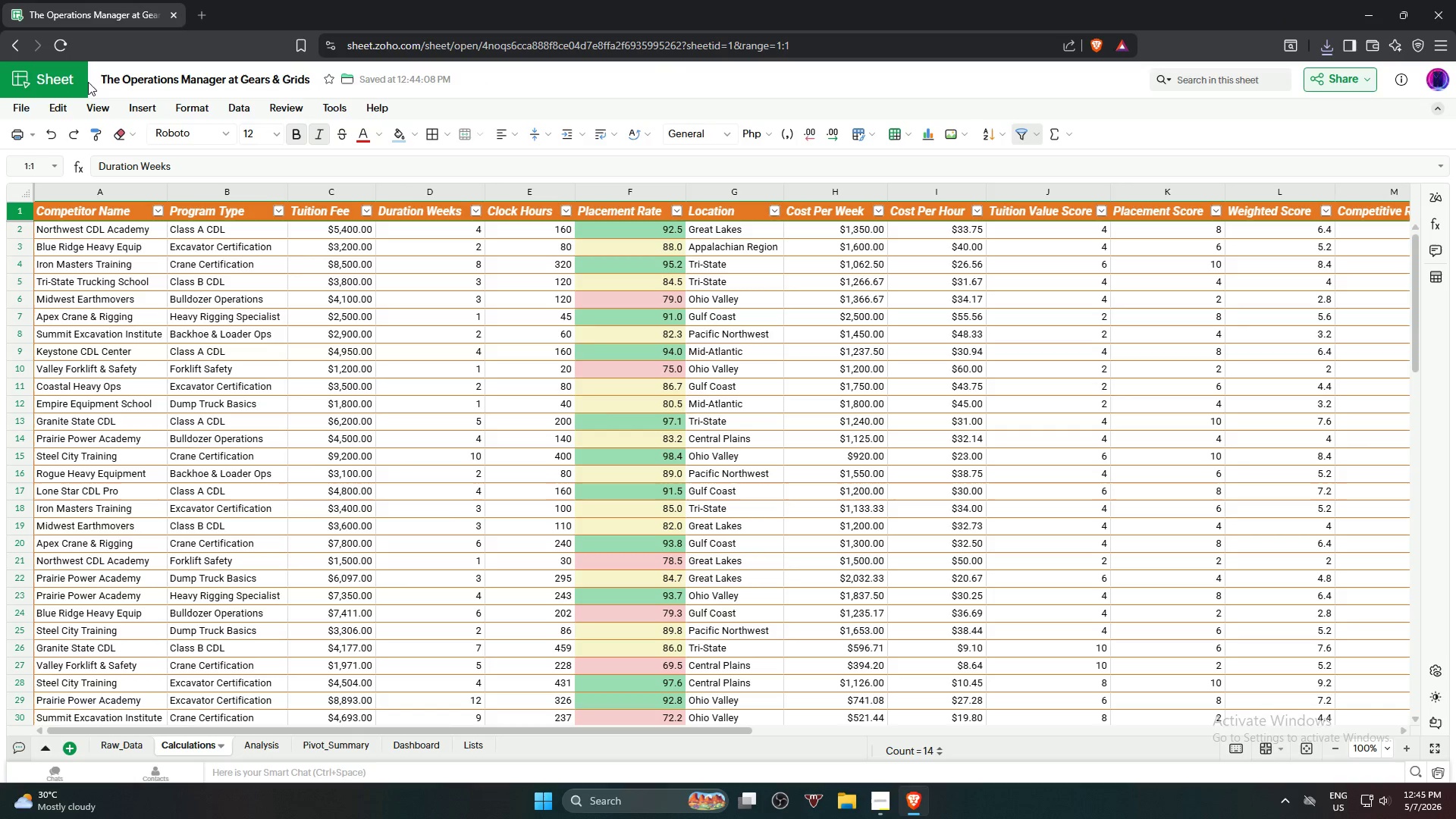 
left_click([20, 108])
 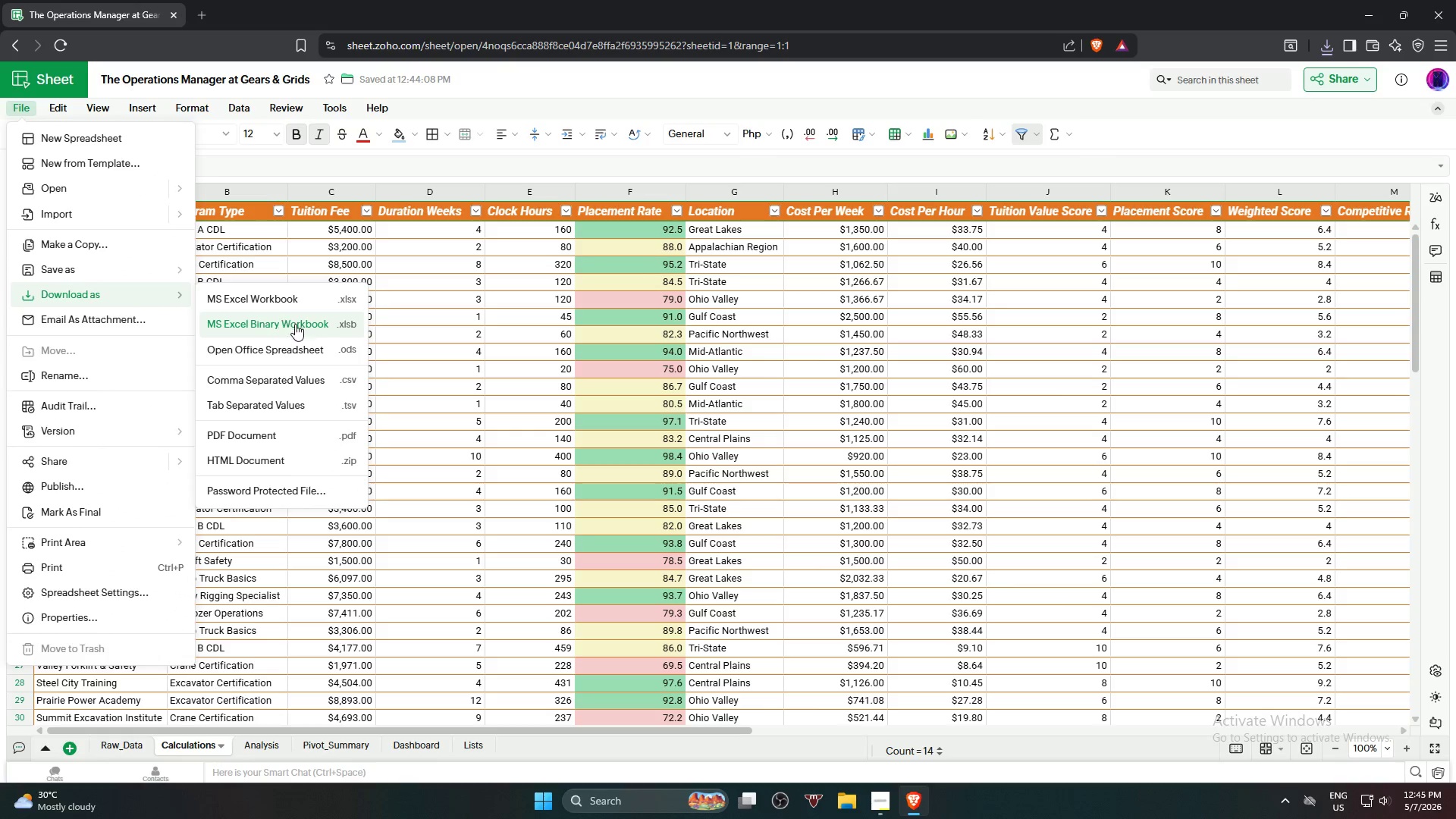 
left_click([280, 428])
 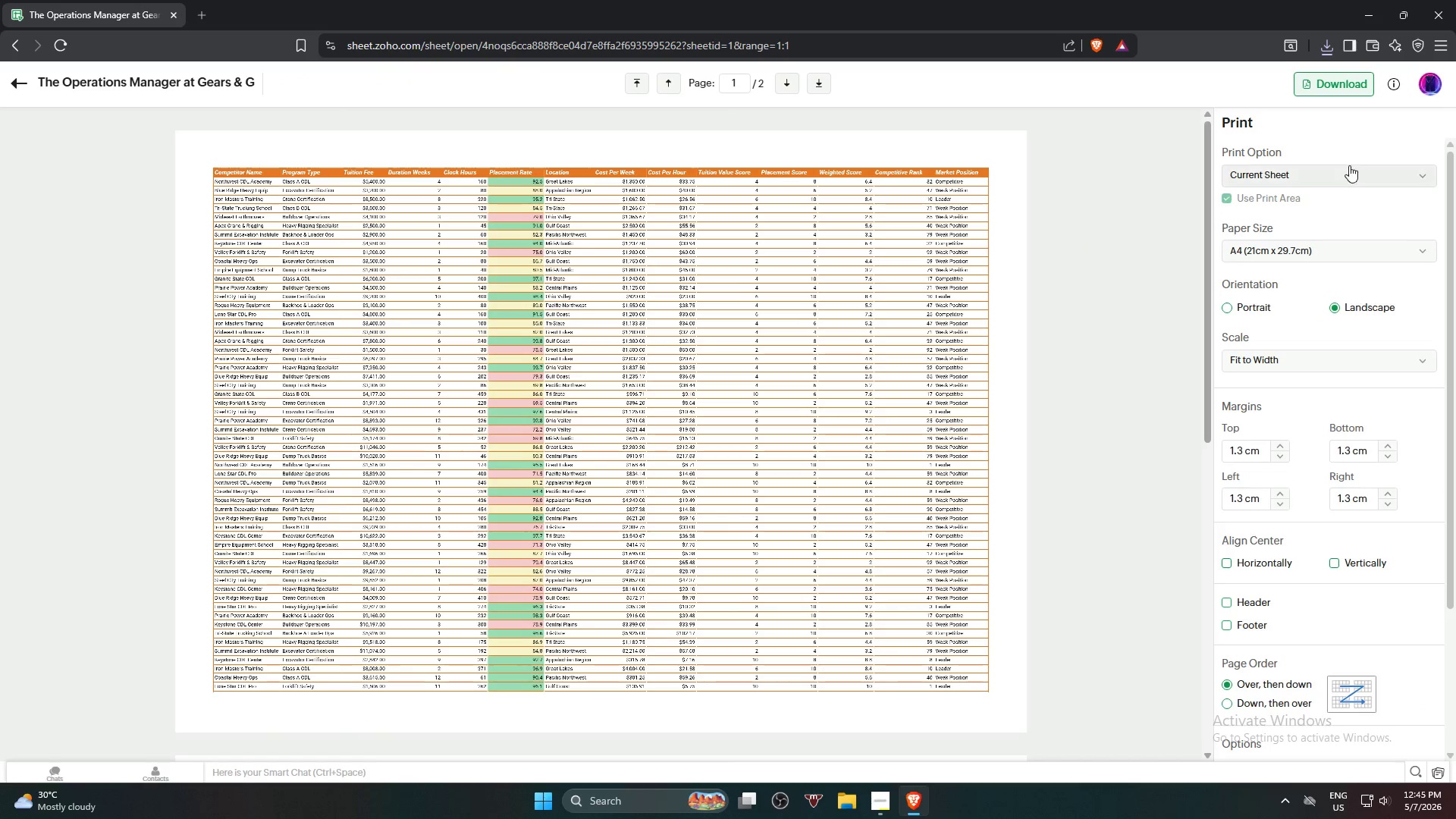 
left_click([1355, 174])
 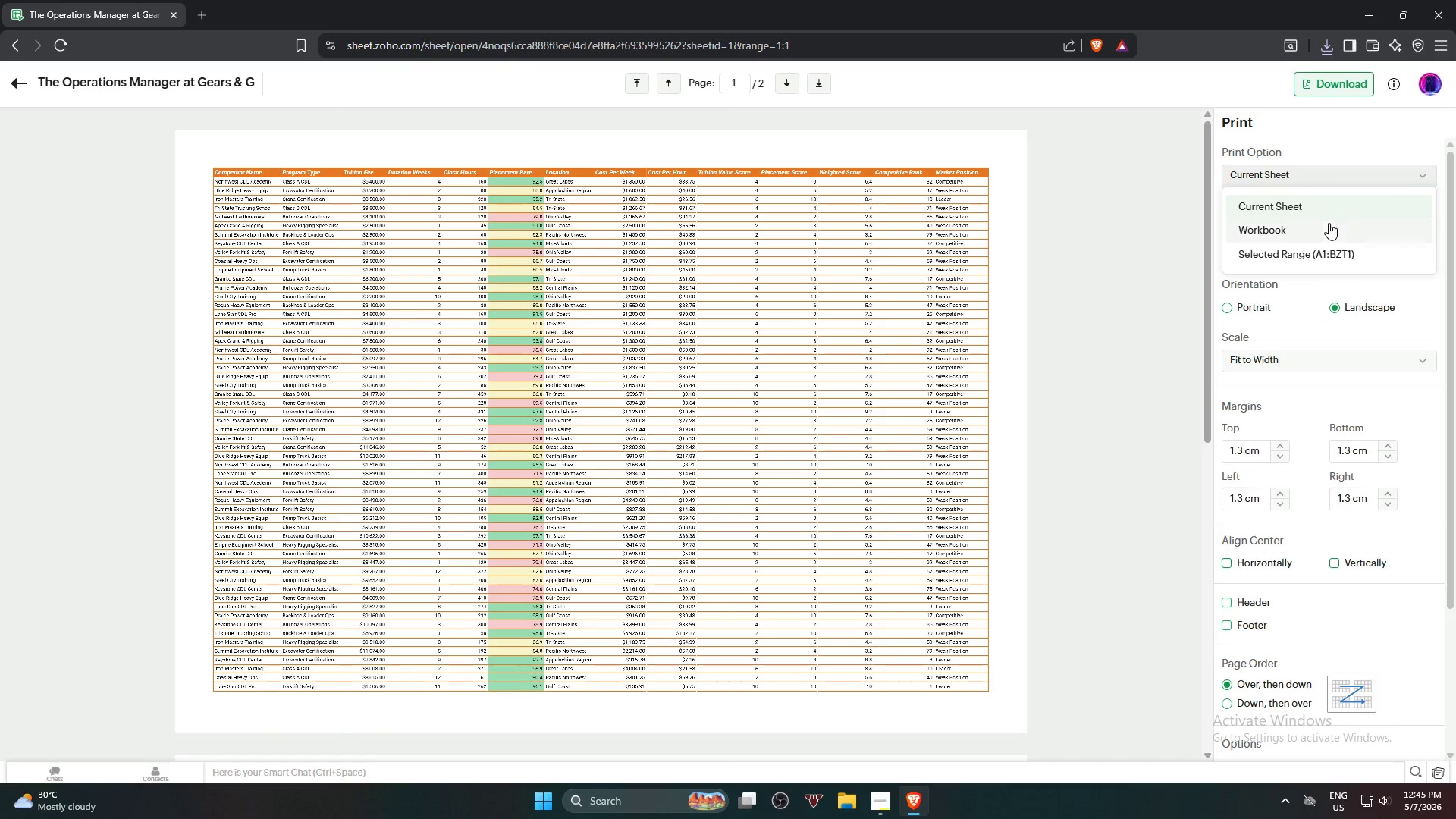 
left_click([1329, 225])
 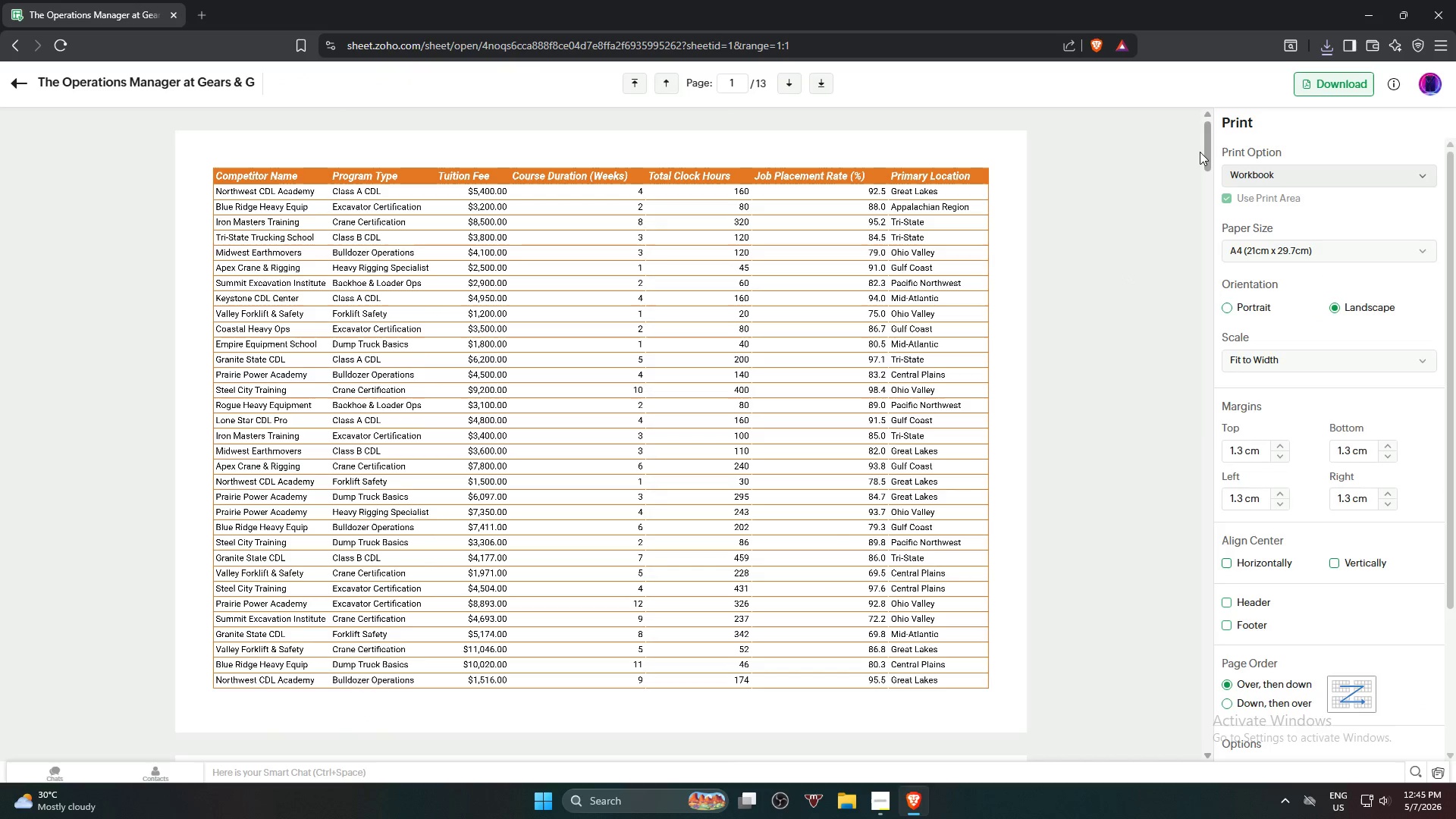 
left_click_drag(start_coordinate=[1208, 155], to_coordinate=[1148, 697])
 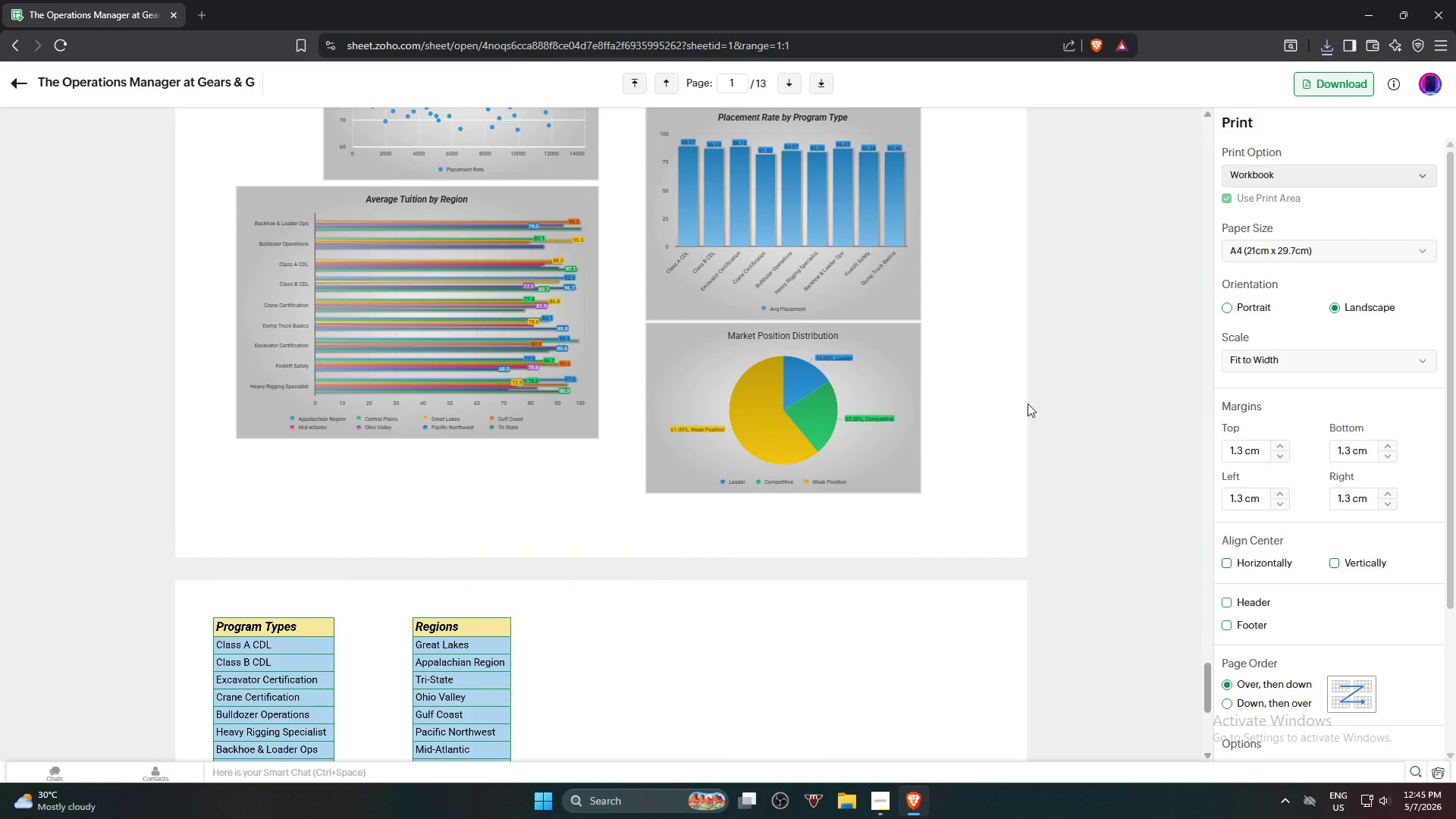 
scroll: coordinate [1021, 424], scroll_direction: down, amount: 11.0
 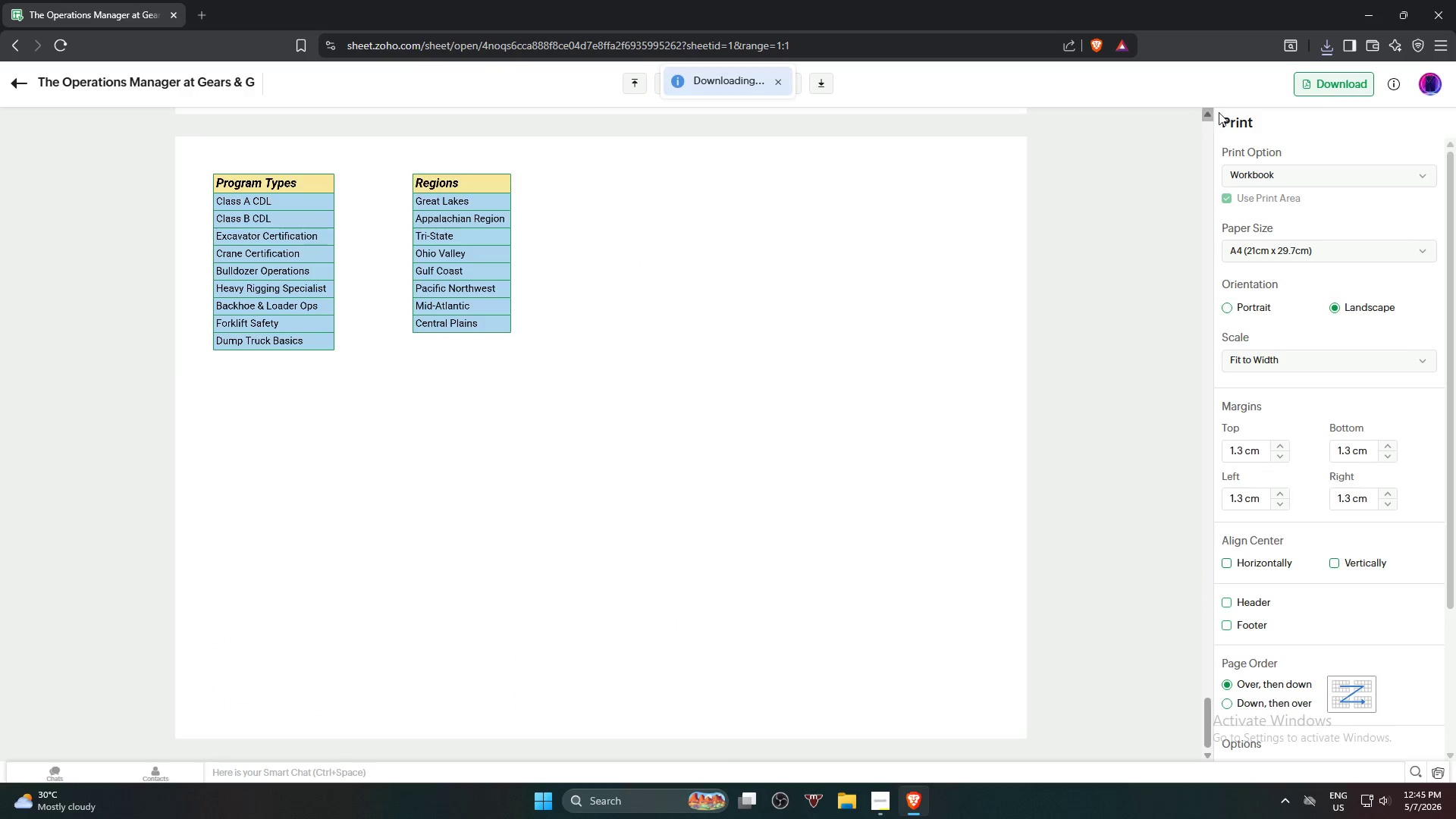 
left_click([1328, 46])
 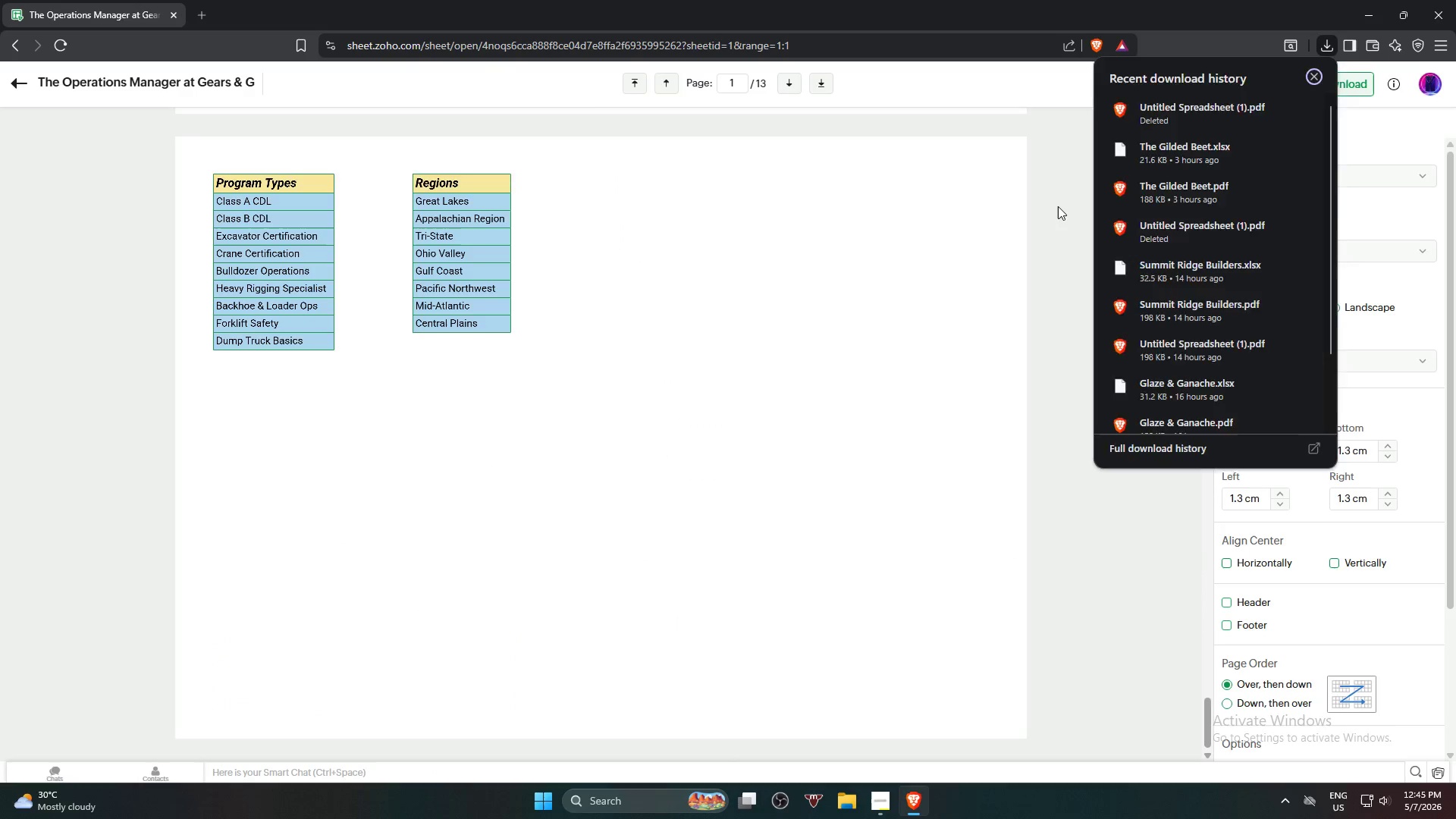 
left_click([1330, 44])
 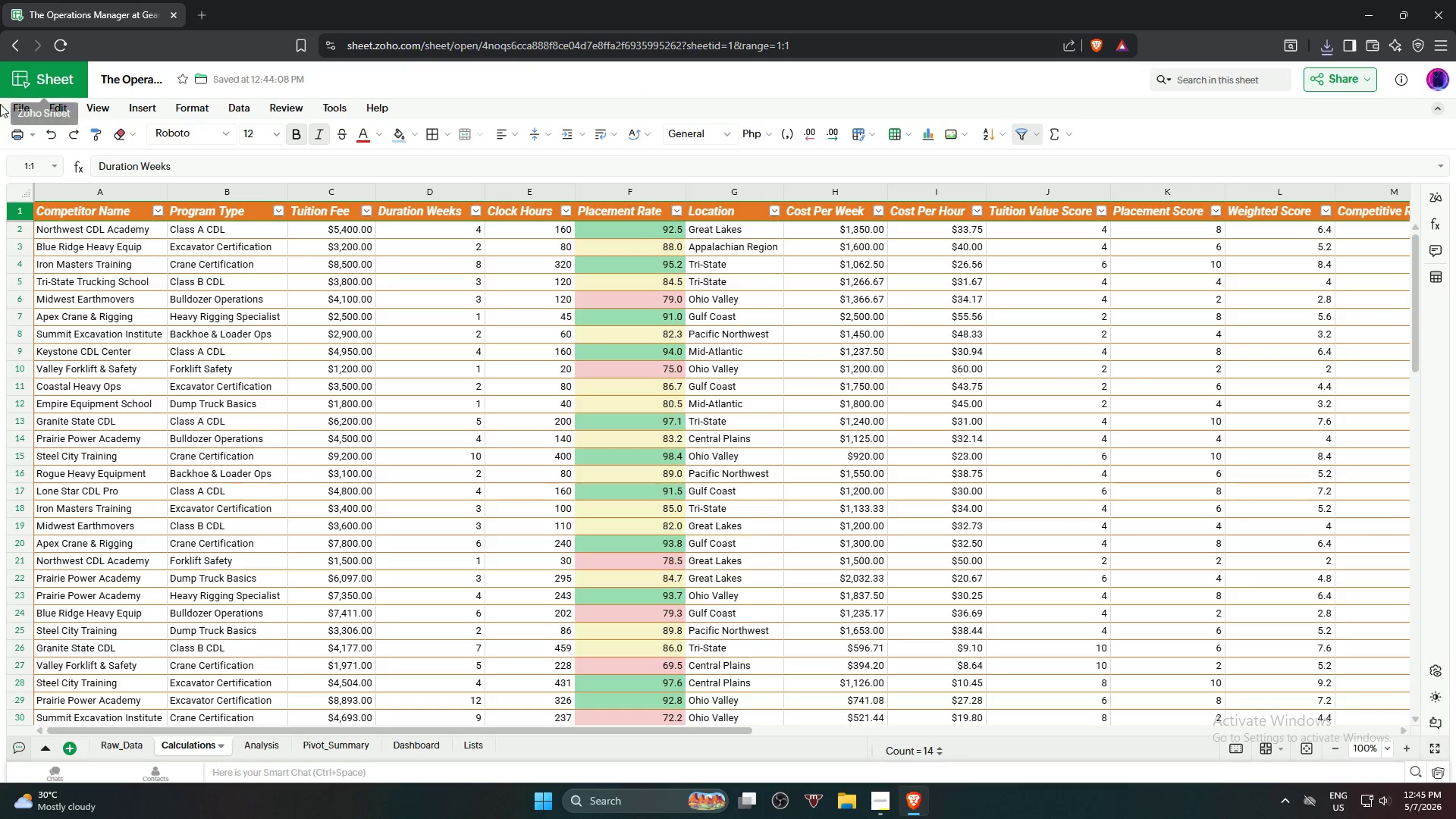 
left_click([24, 112])
 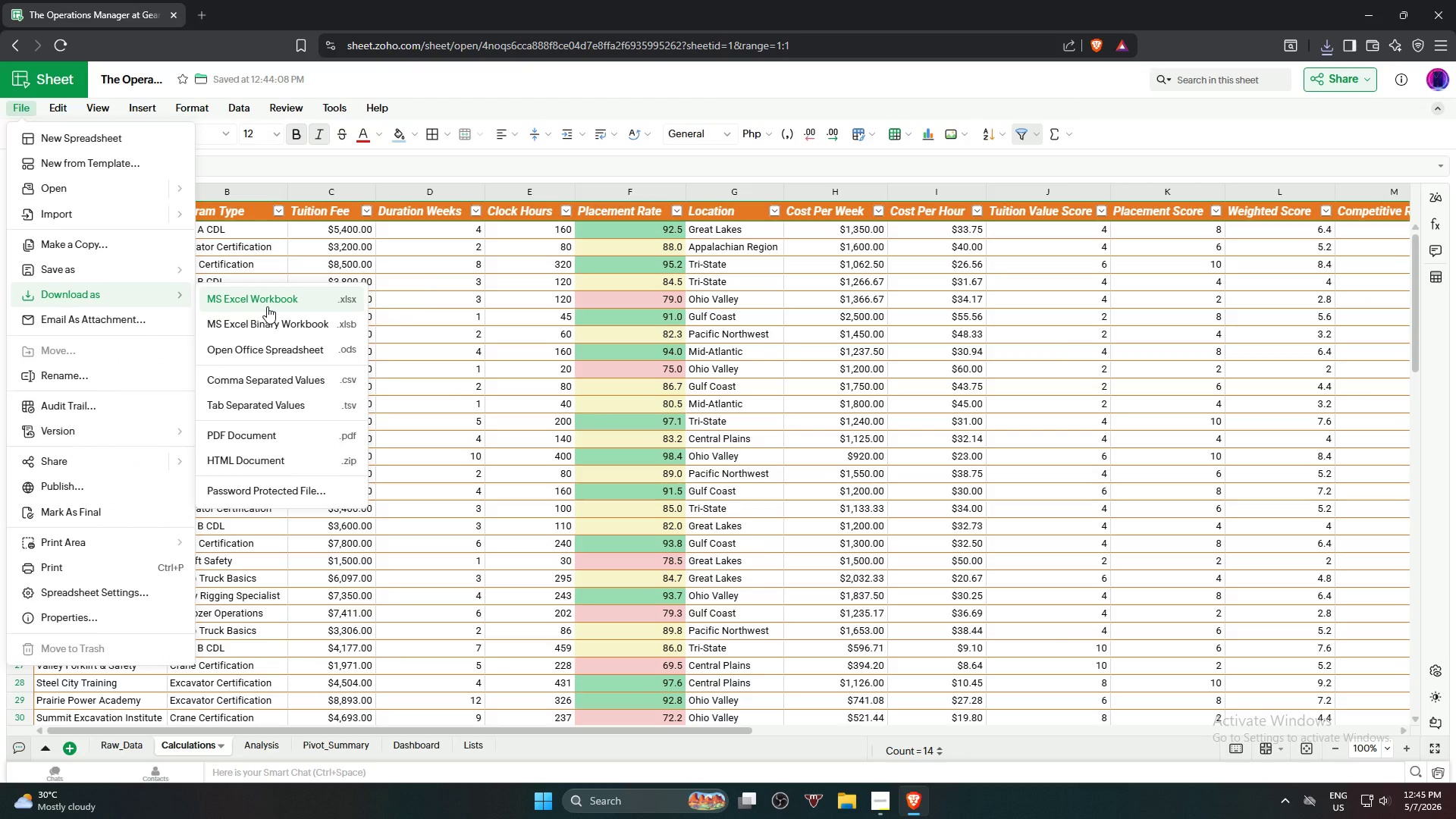 
left_click([278, 306])
 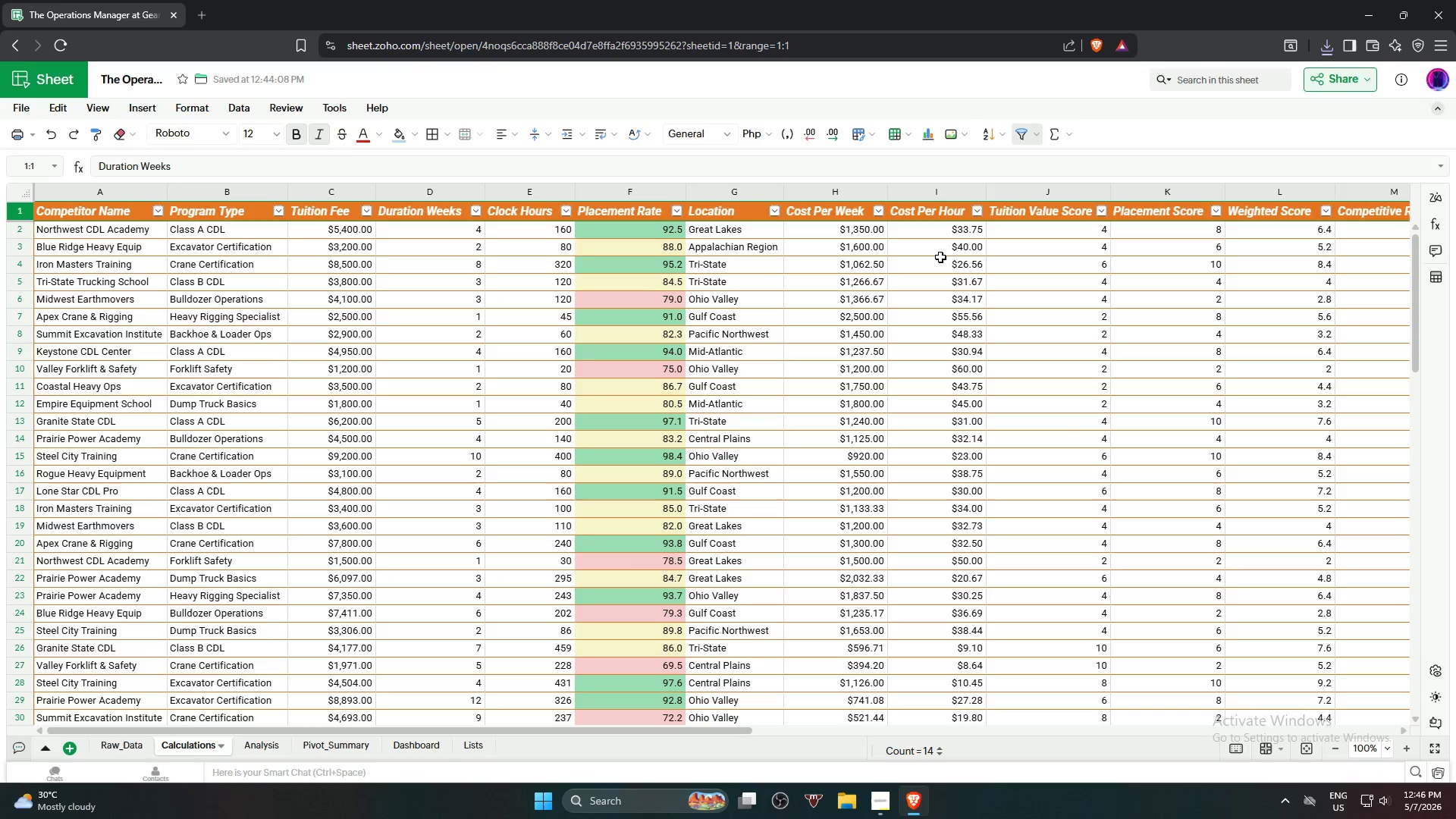 
left_click([1327, 44])
 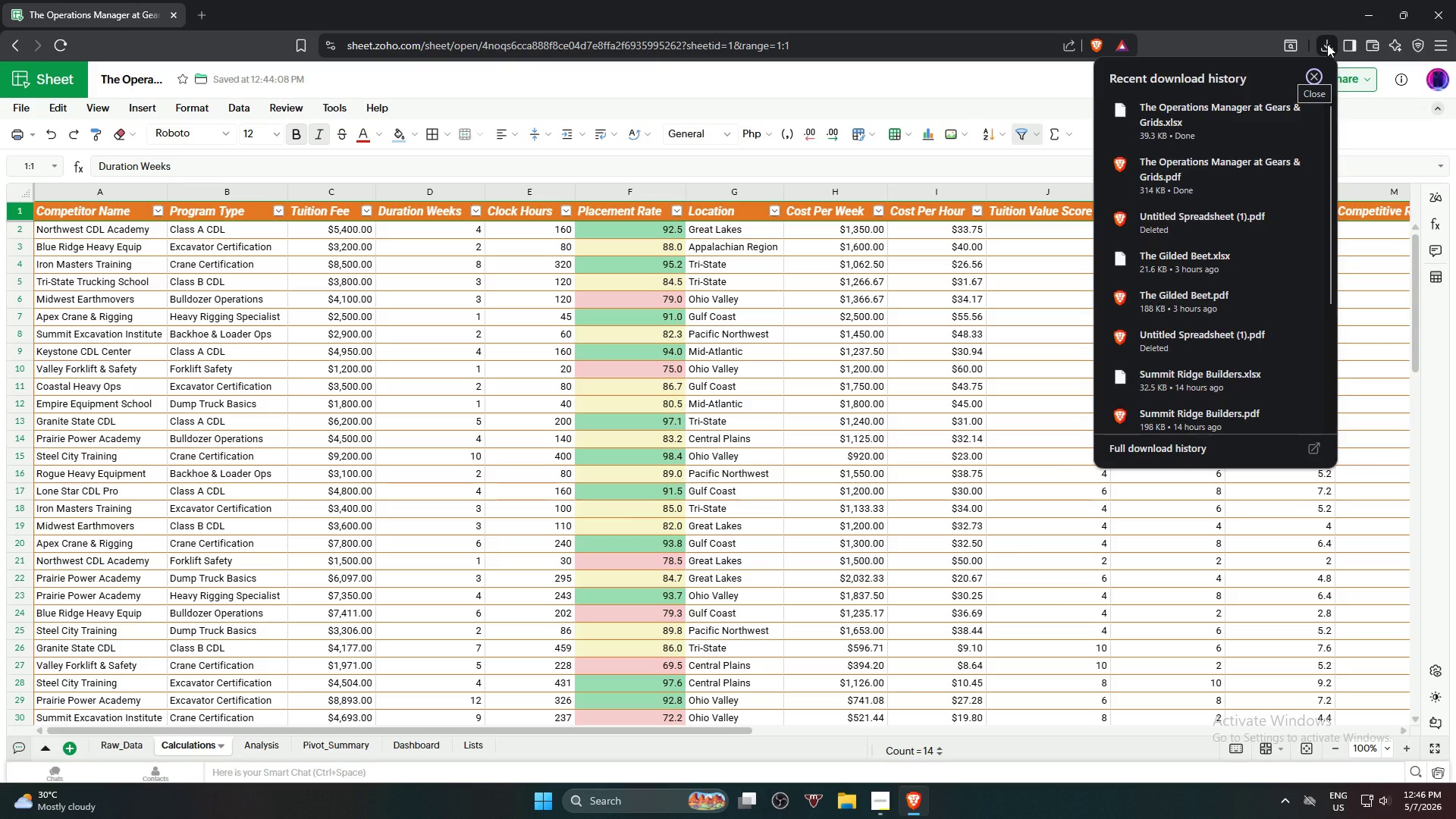 
left_click([1327, 44])